 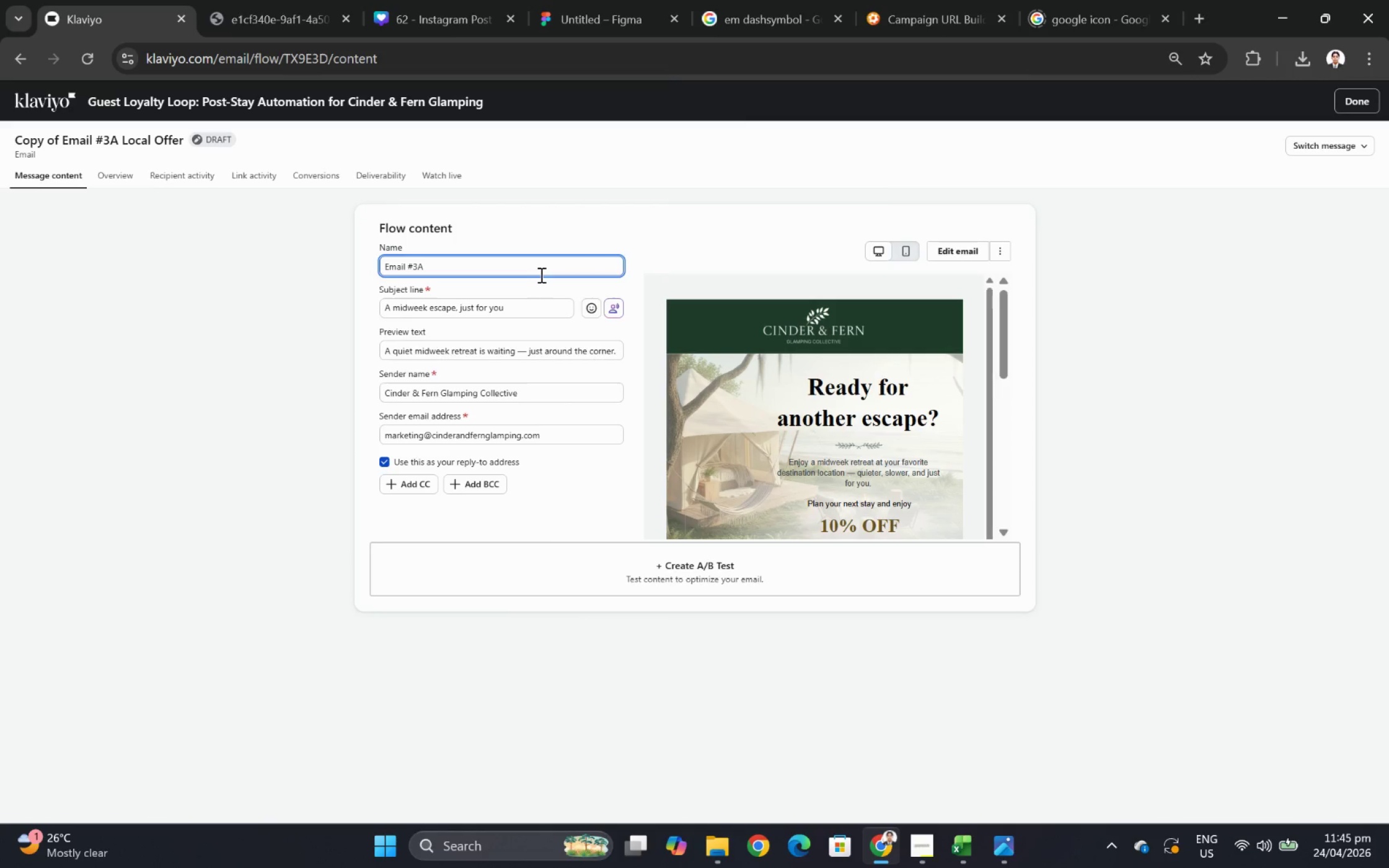 
type(OUT OF STATE OFFER)
 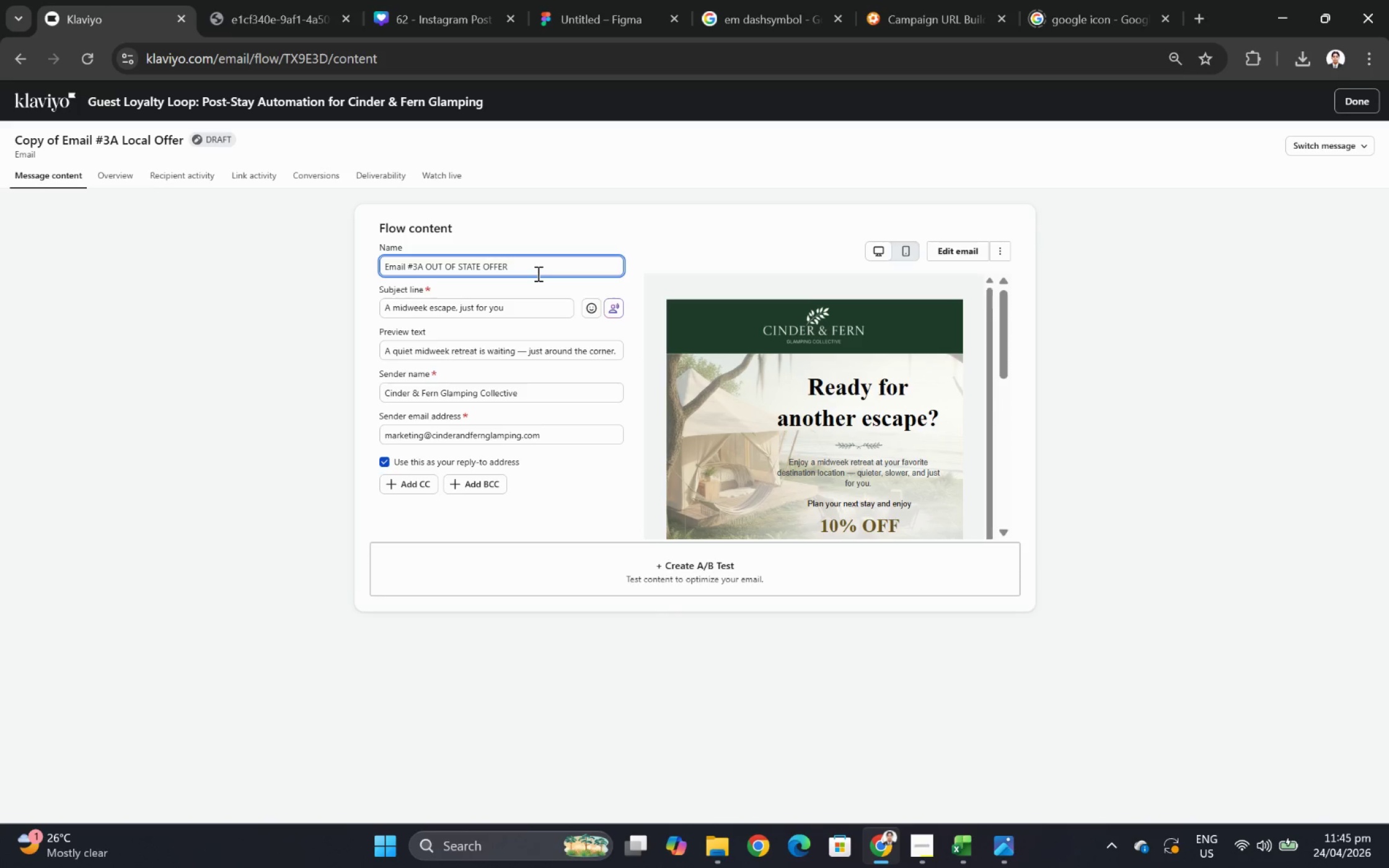 
left_click([531, 312])
 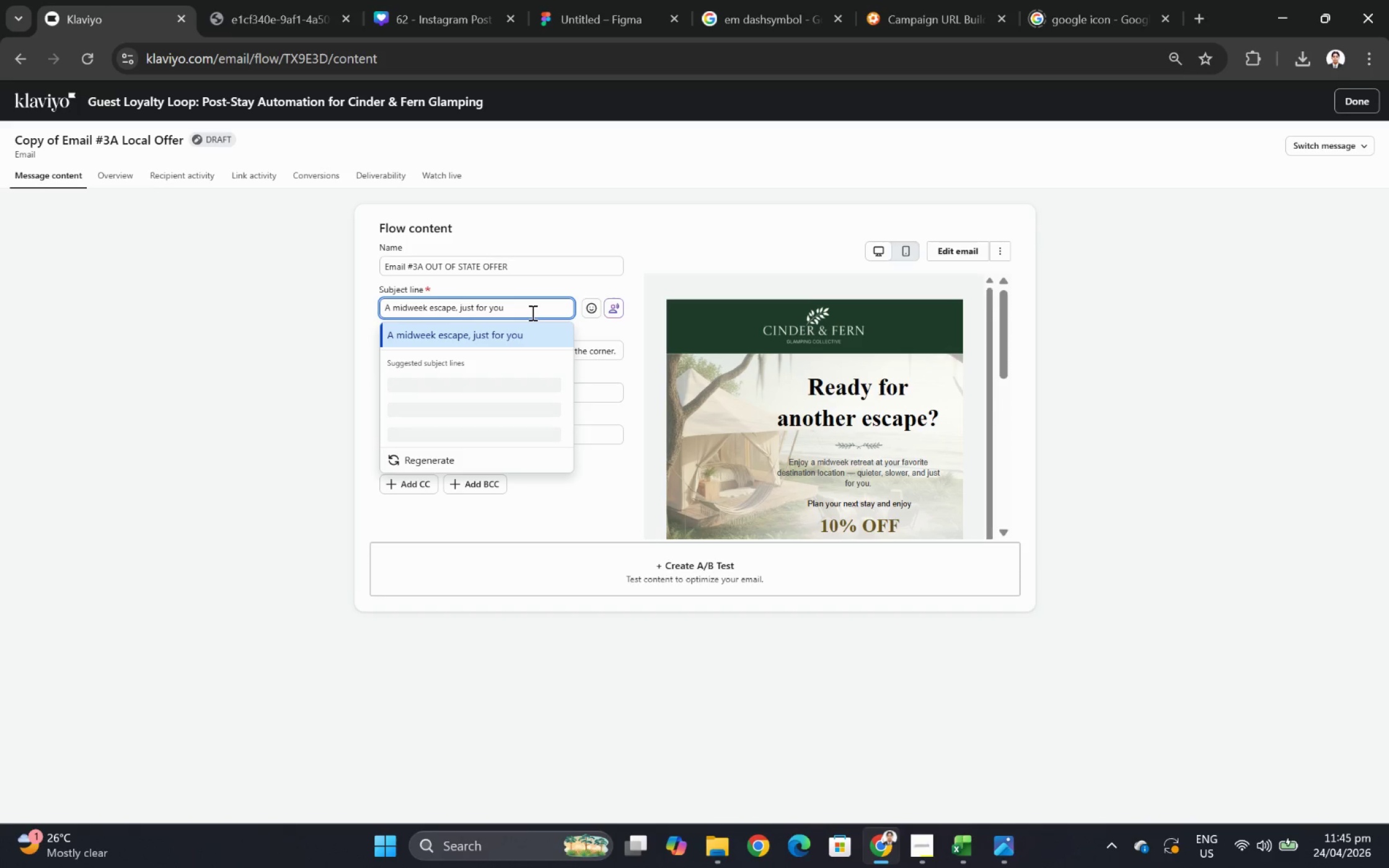 
left_click([531, 312])
 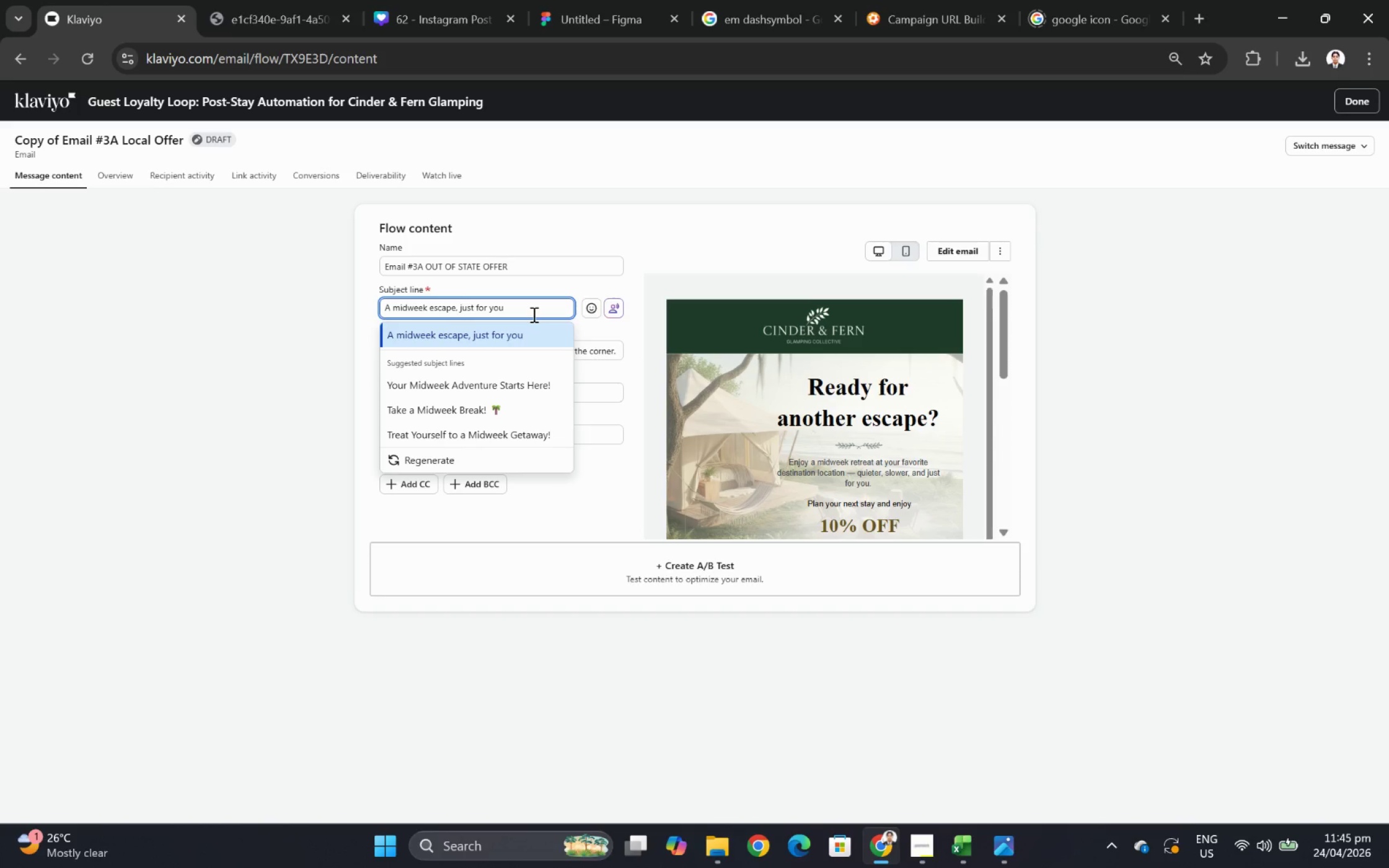 
wait(6.8)
 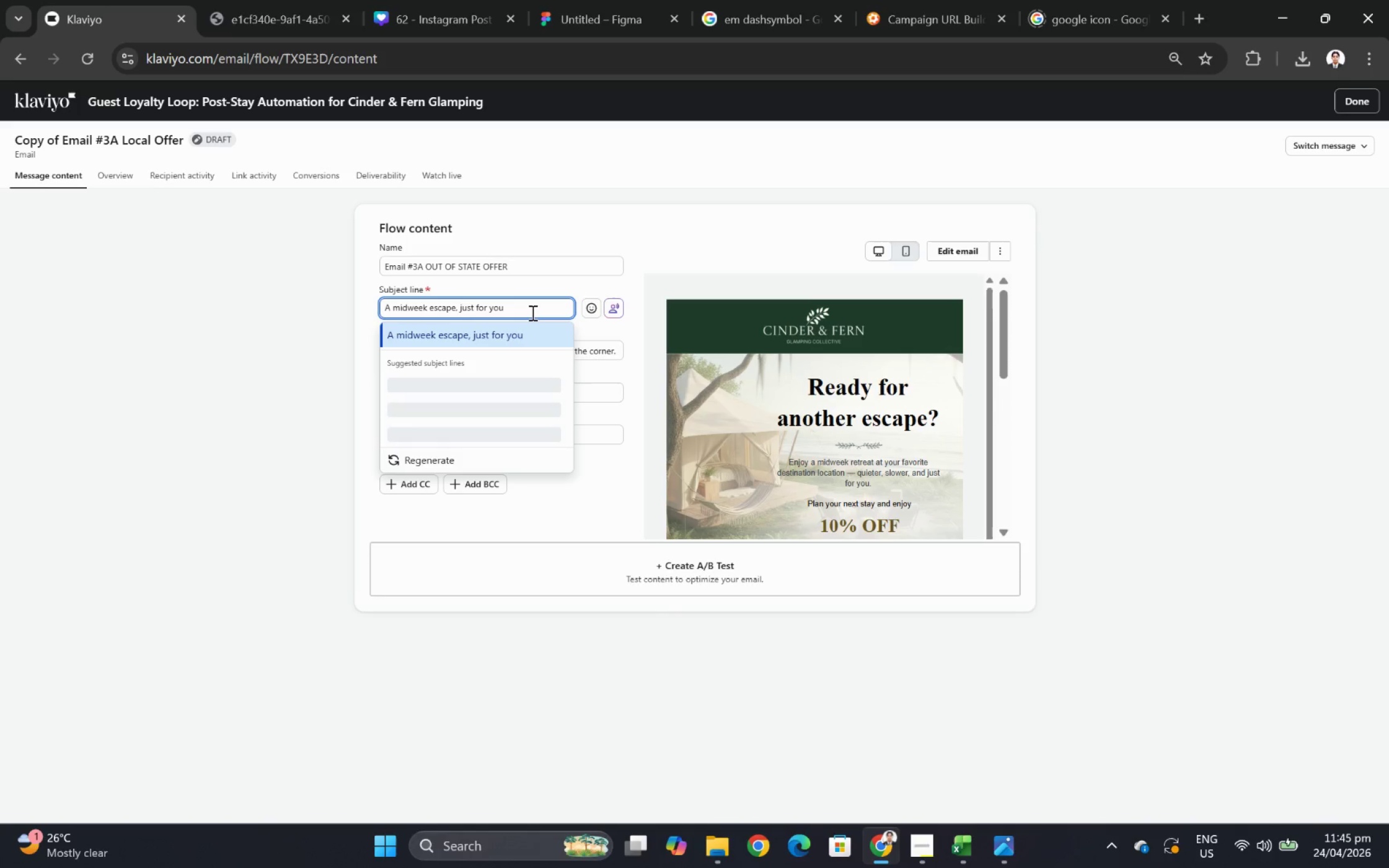 
double_click([532, 308])
 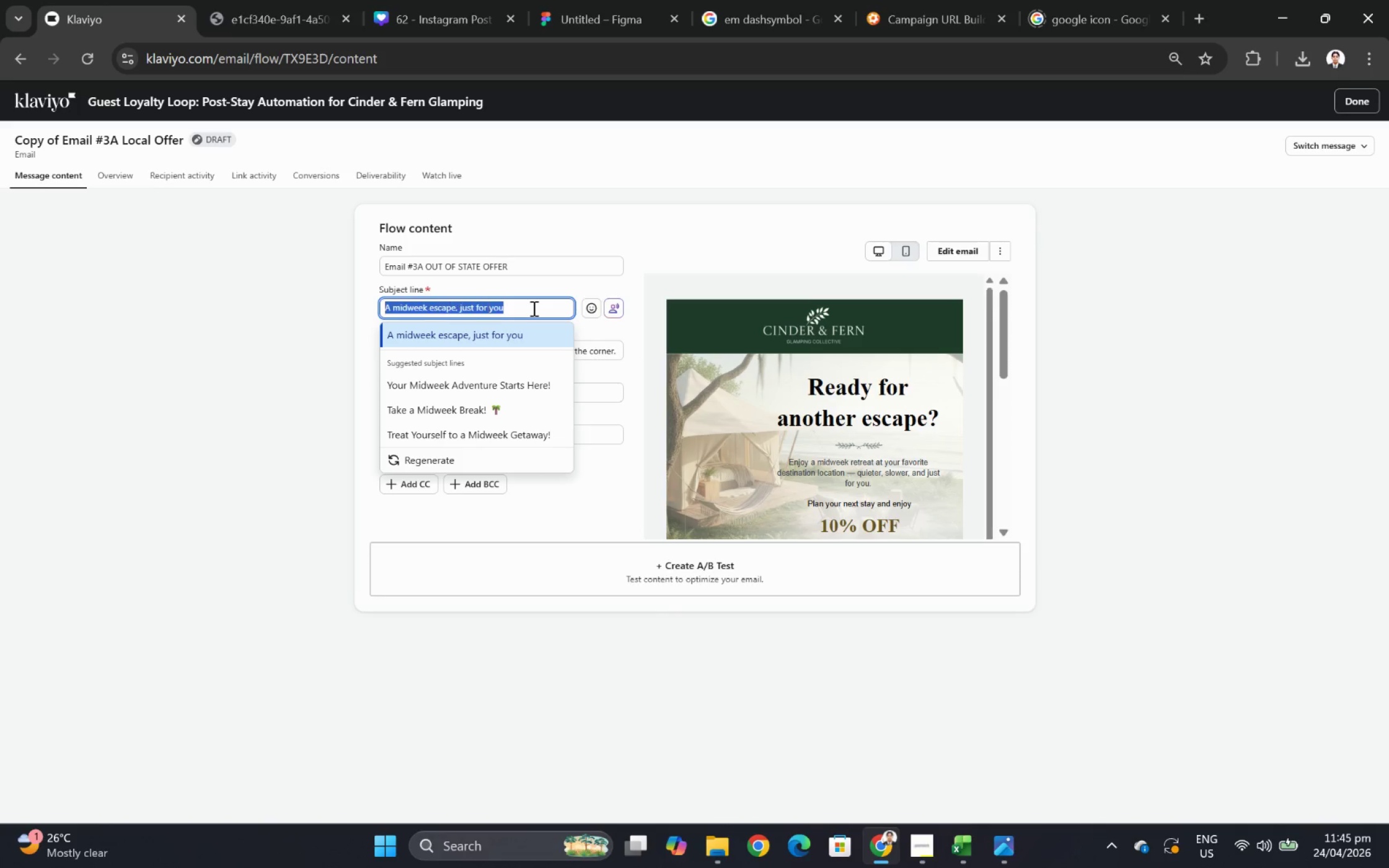 
triple_click([532, 308])
 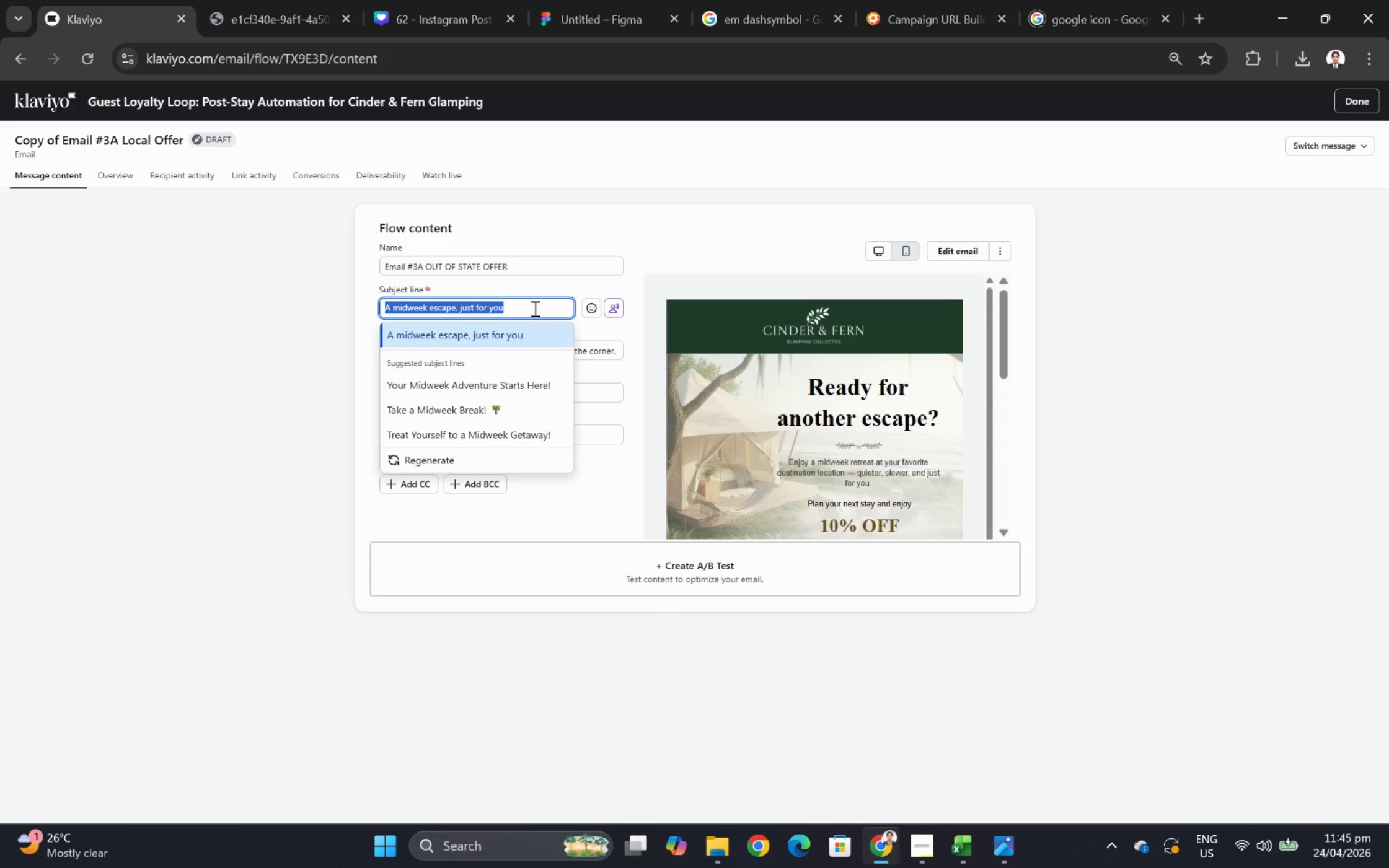 
key(Backspace)
 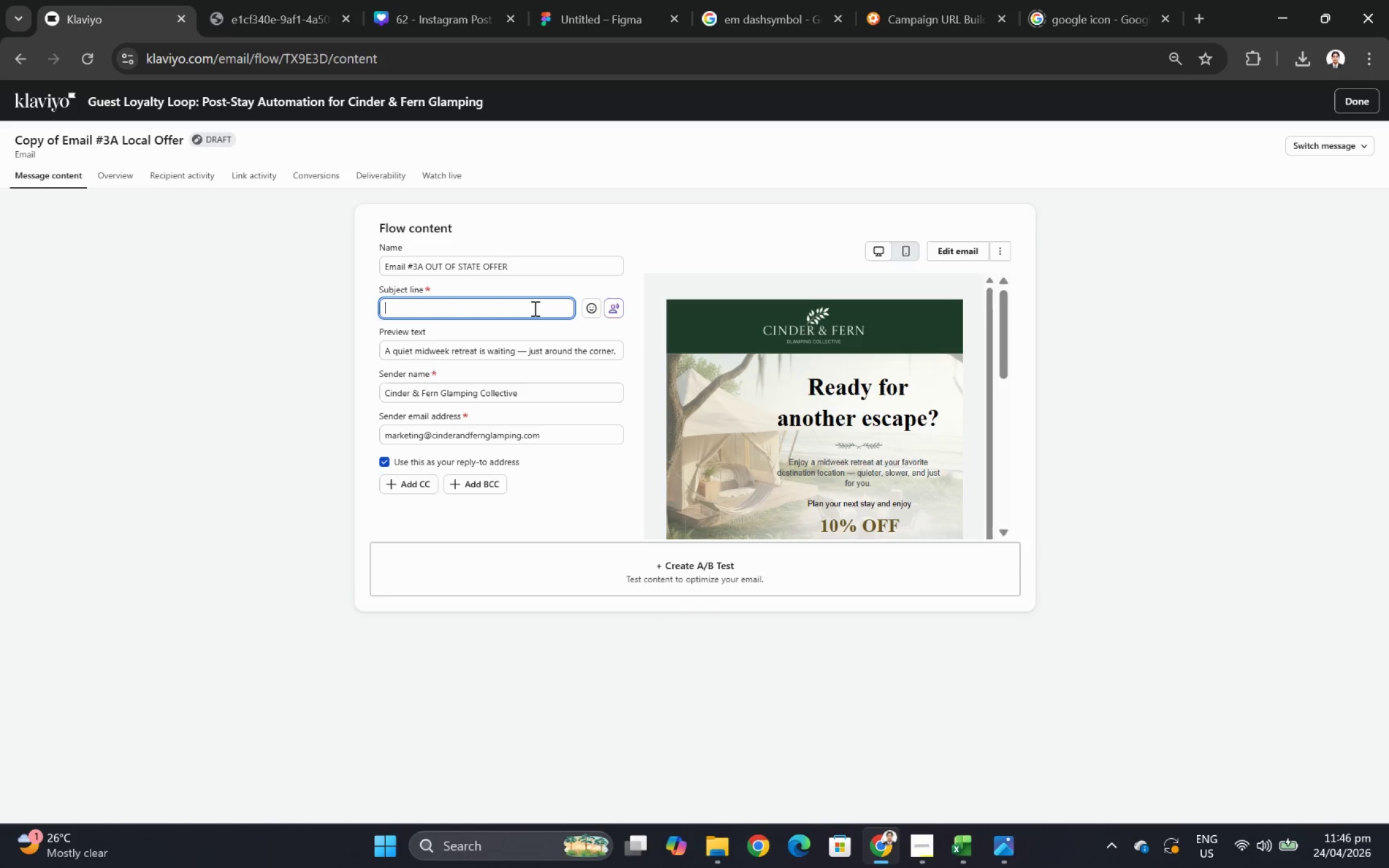 
wait(24.98)
 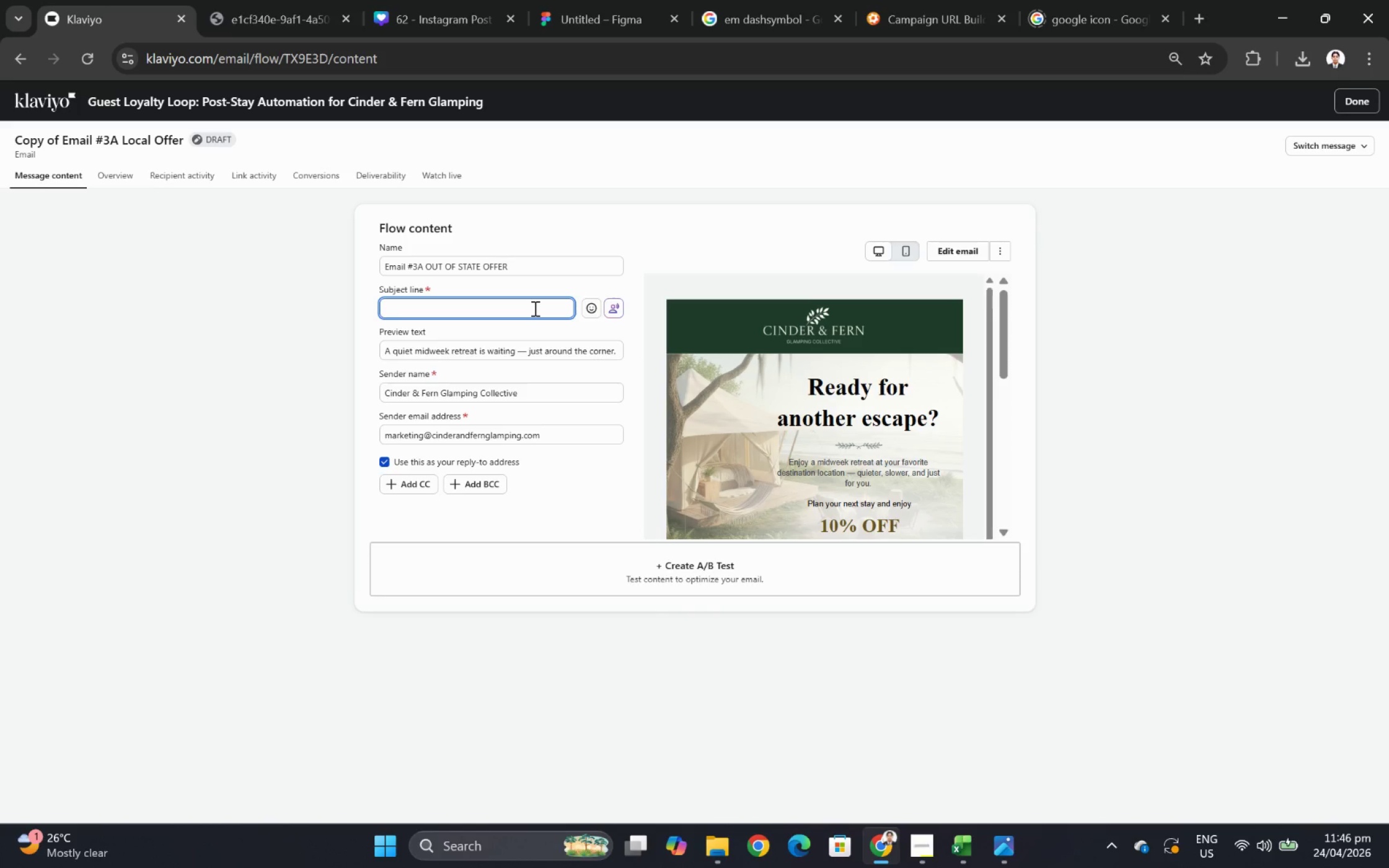 
type(Share the expere)
key(Backspace)
type(ience. Earn your next stay.)
 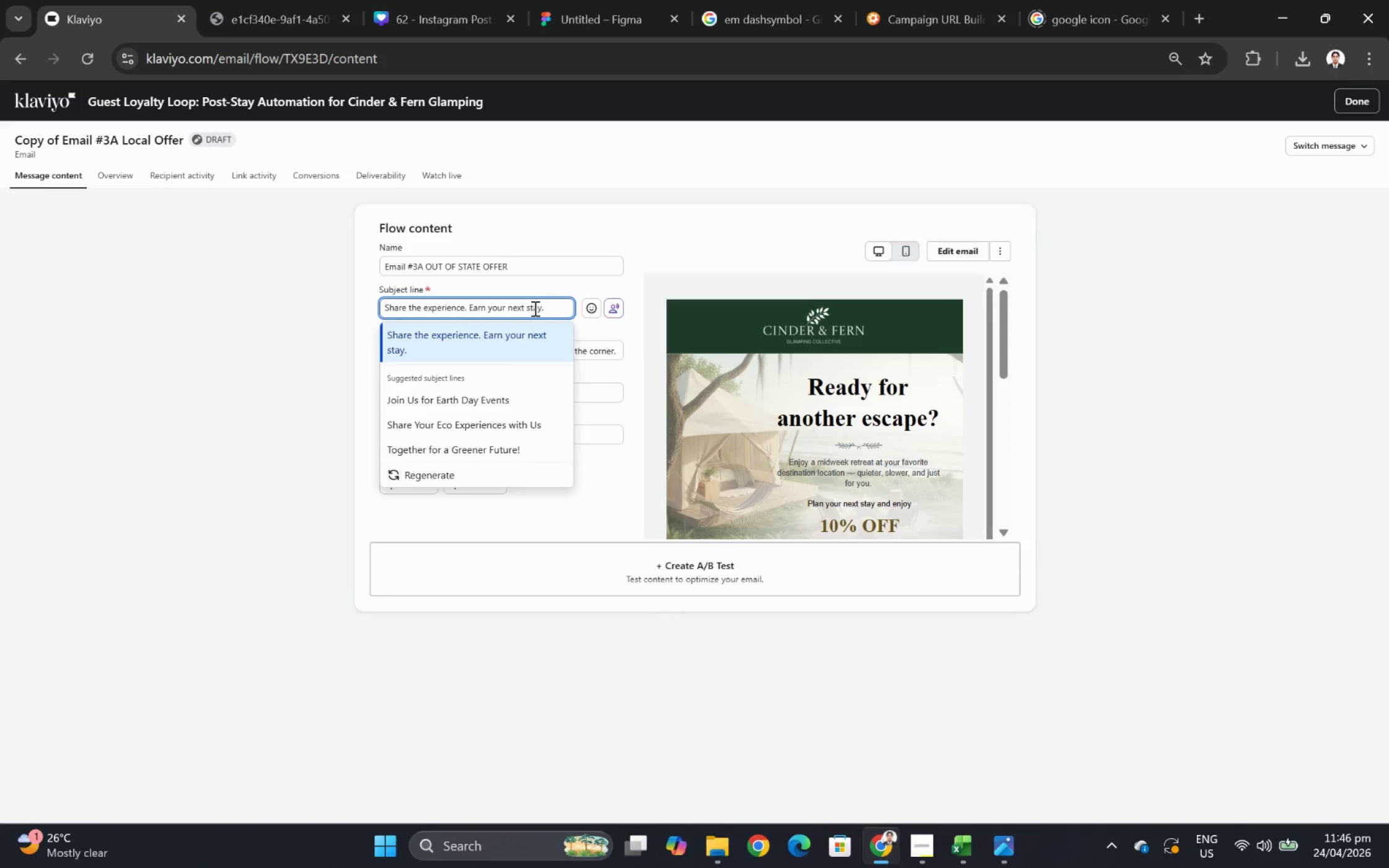 
wait(20.81)
 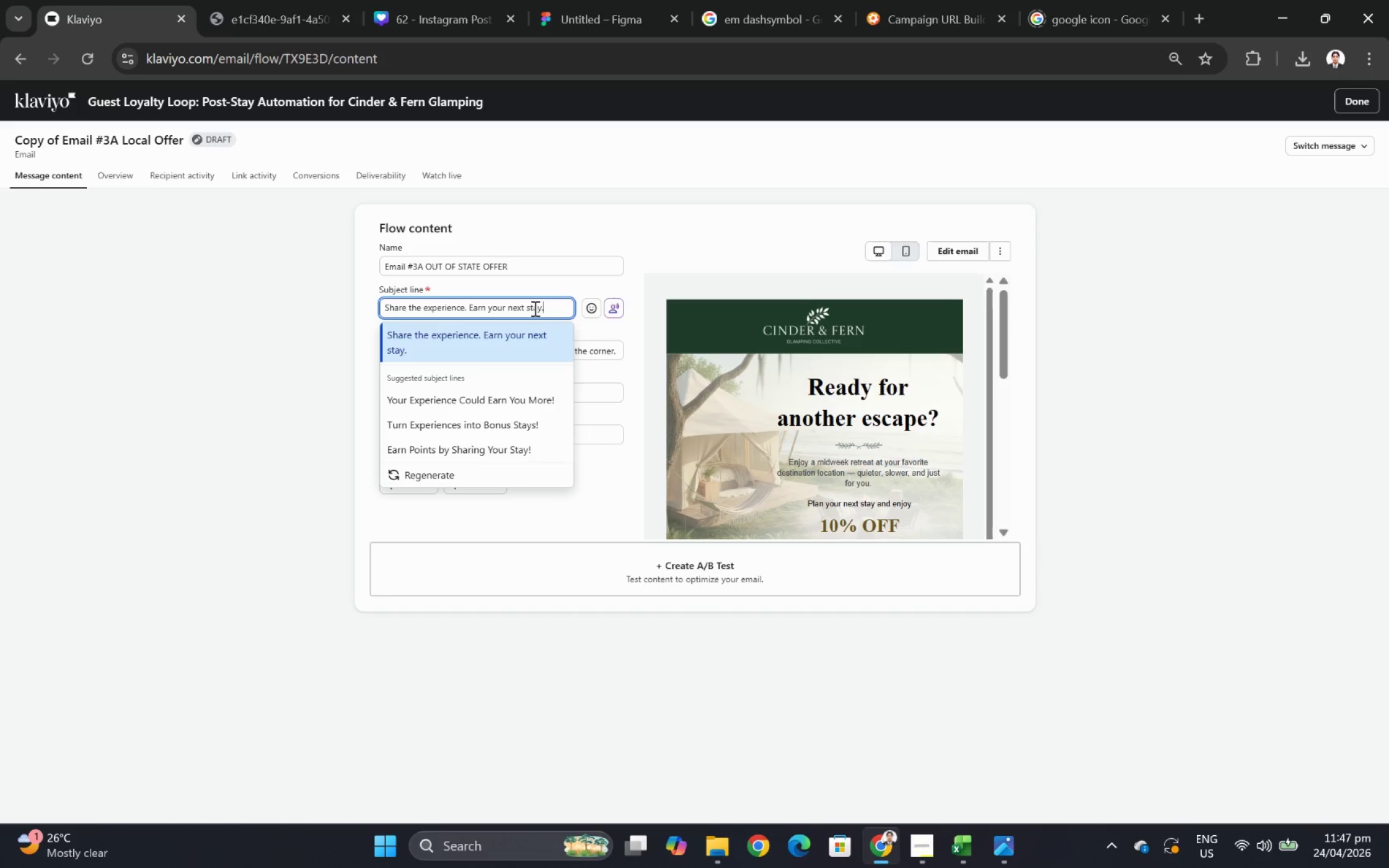 
left_click([653, 253])
 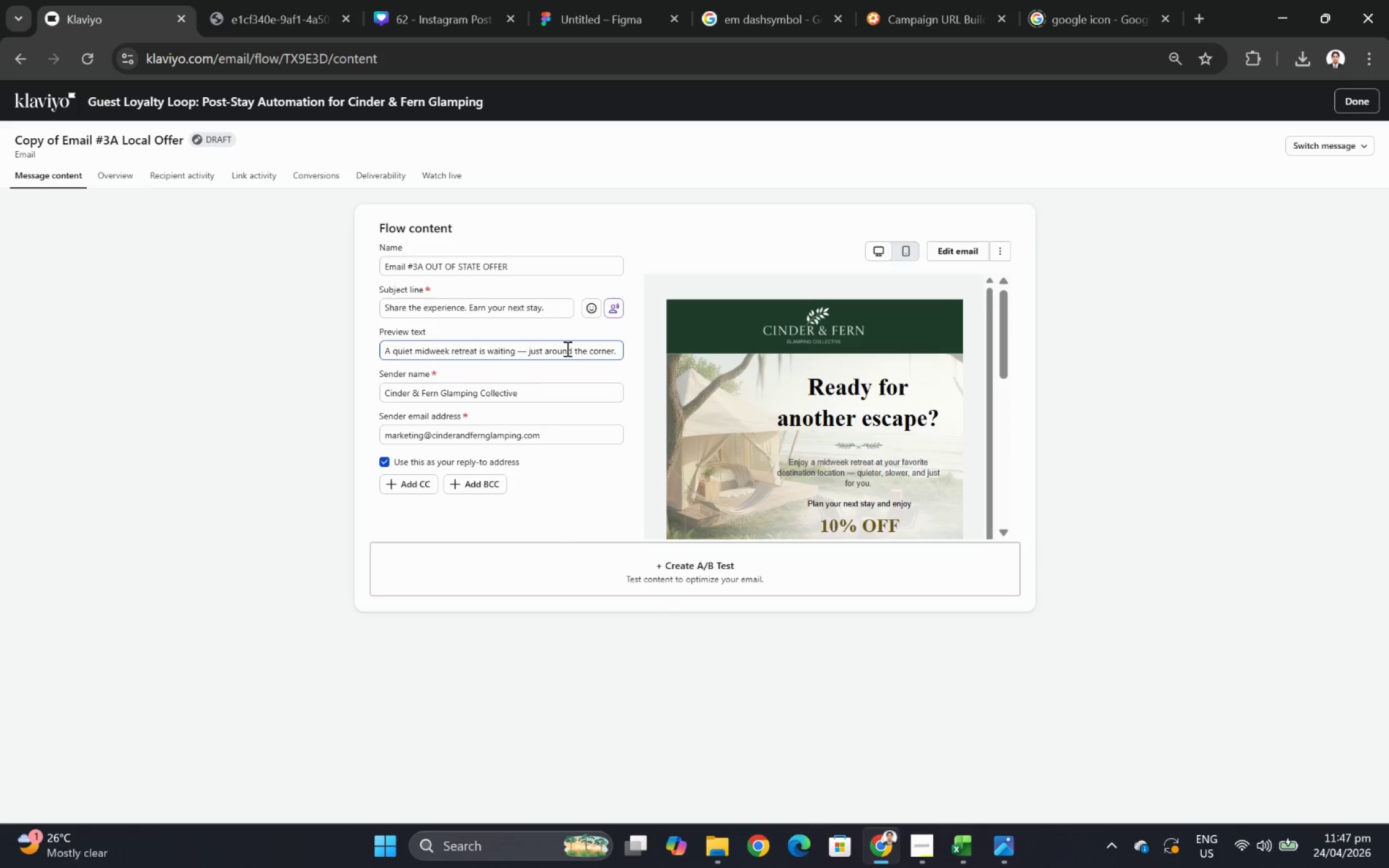 
double_click([566, 348])
 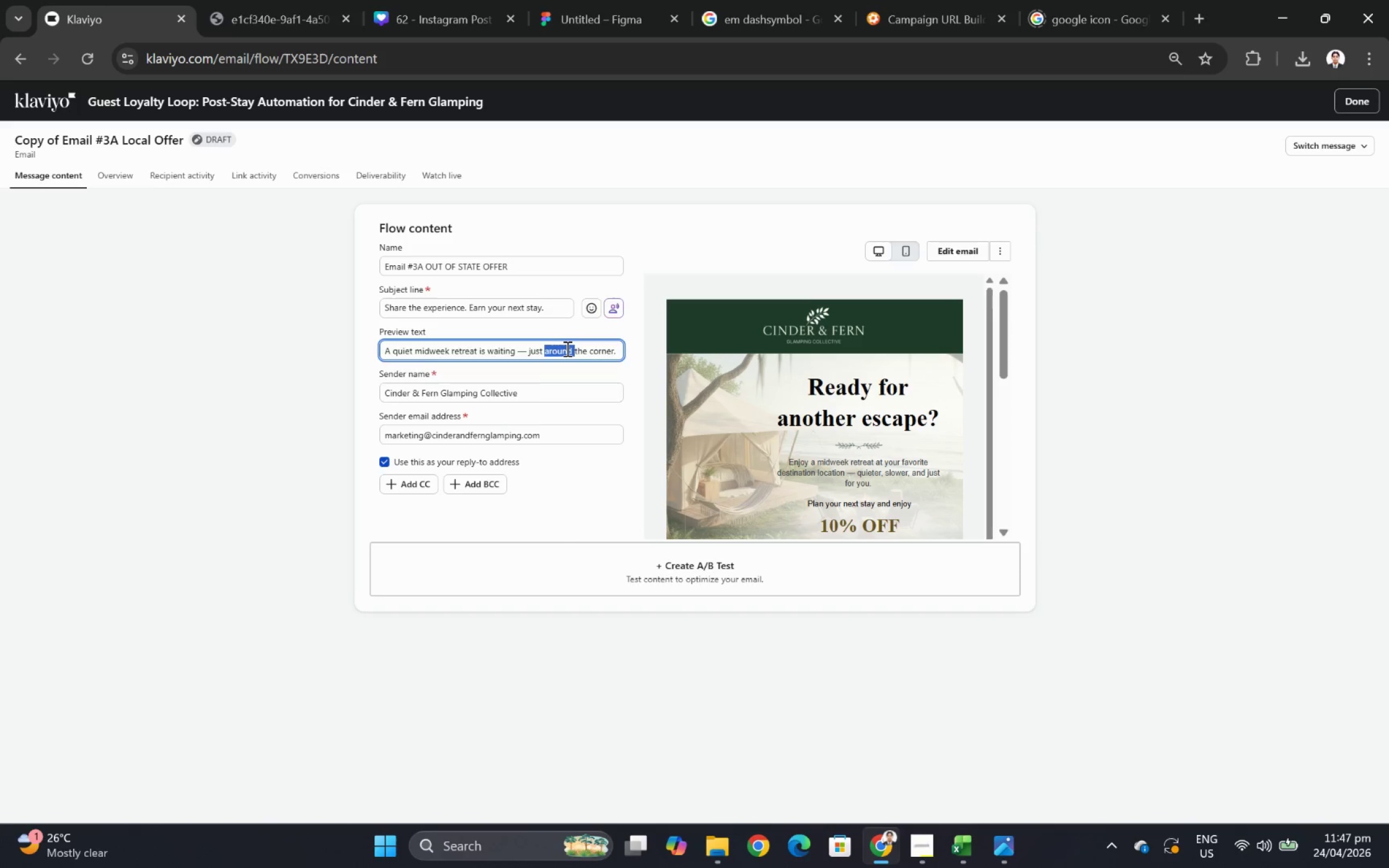 
triple_click([566, 348])
 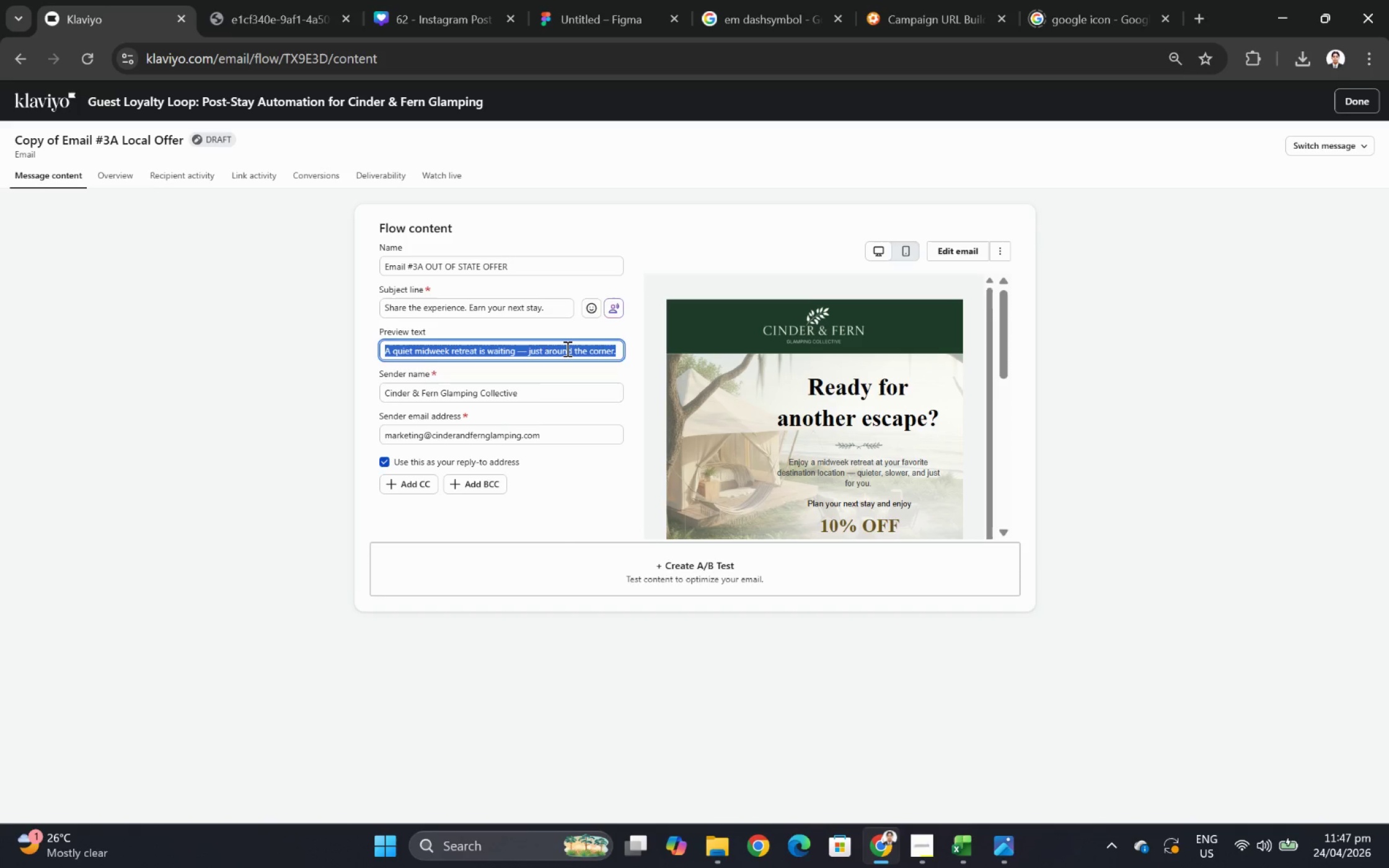 
left_click([917, 846])